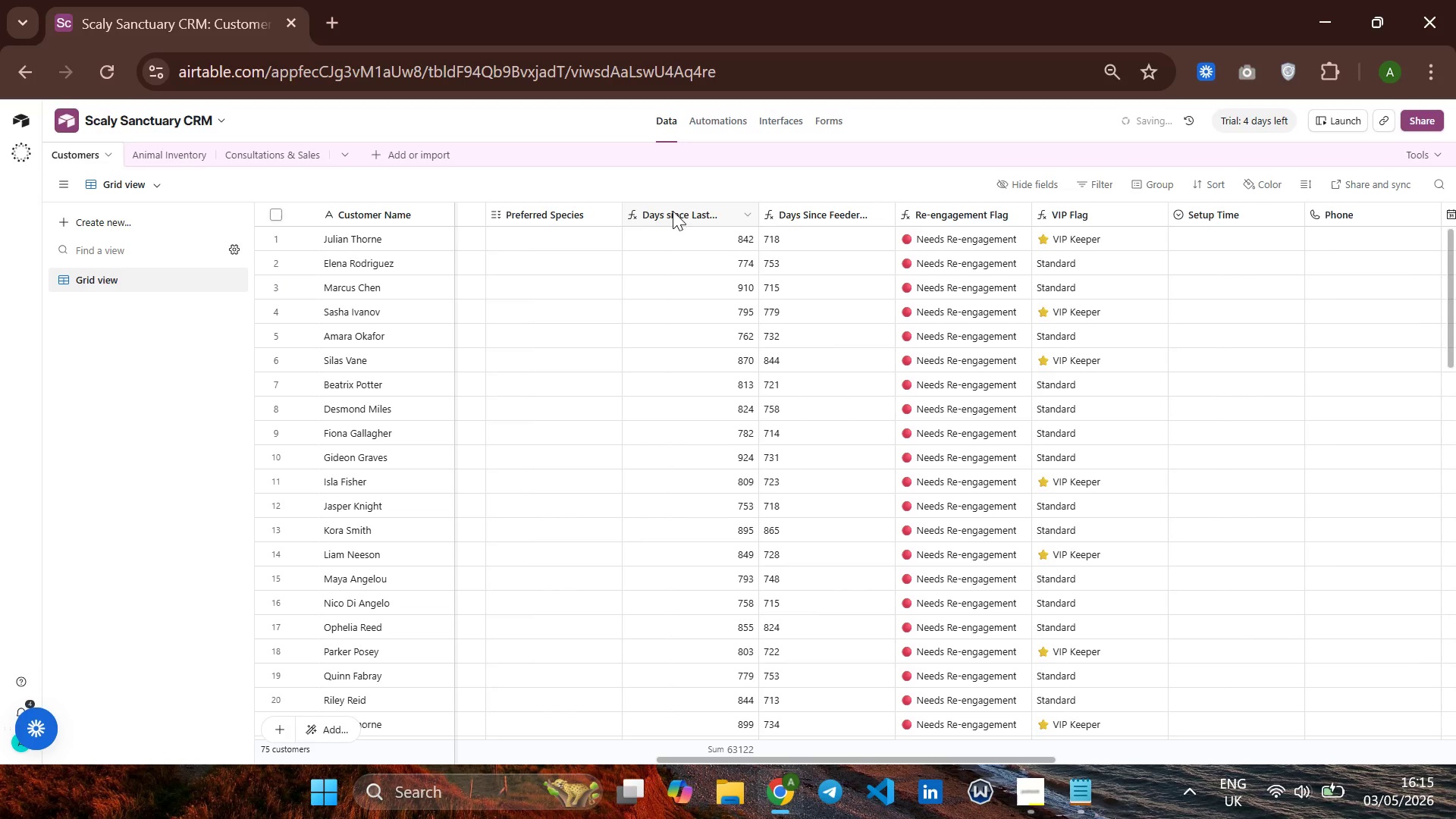 
left_click([718, 132])
 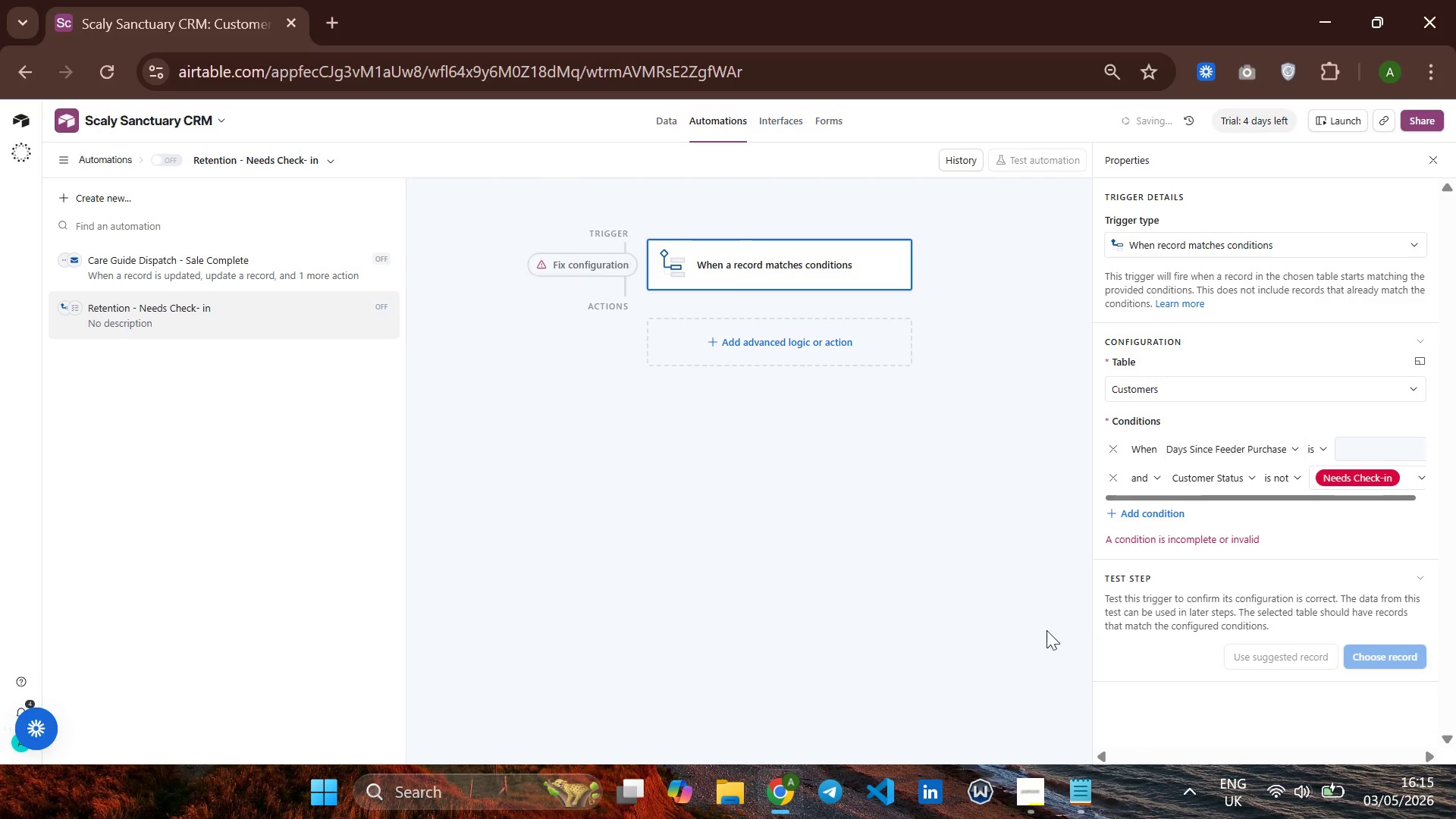 
left_click([1013, 785])